 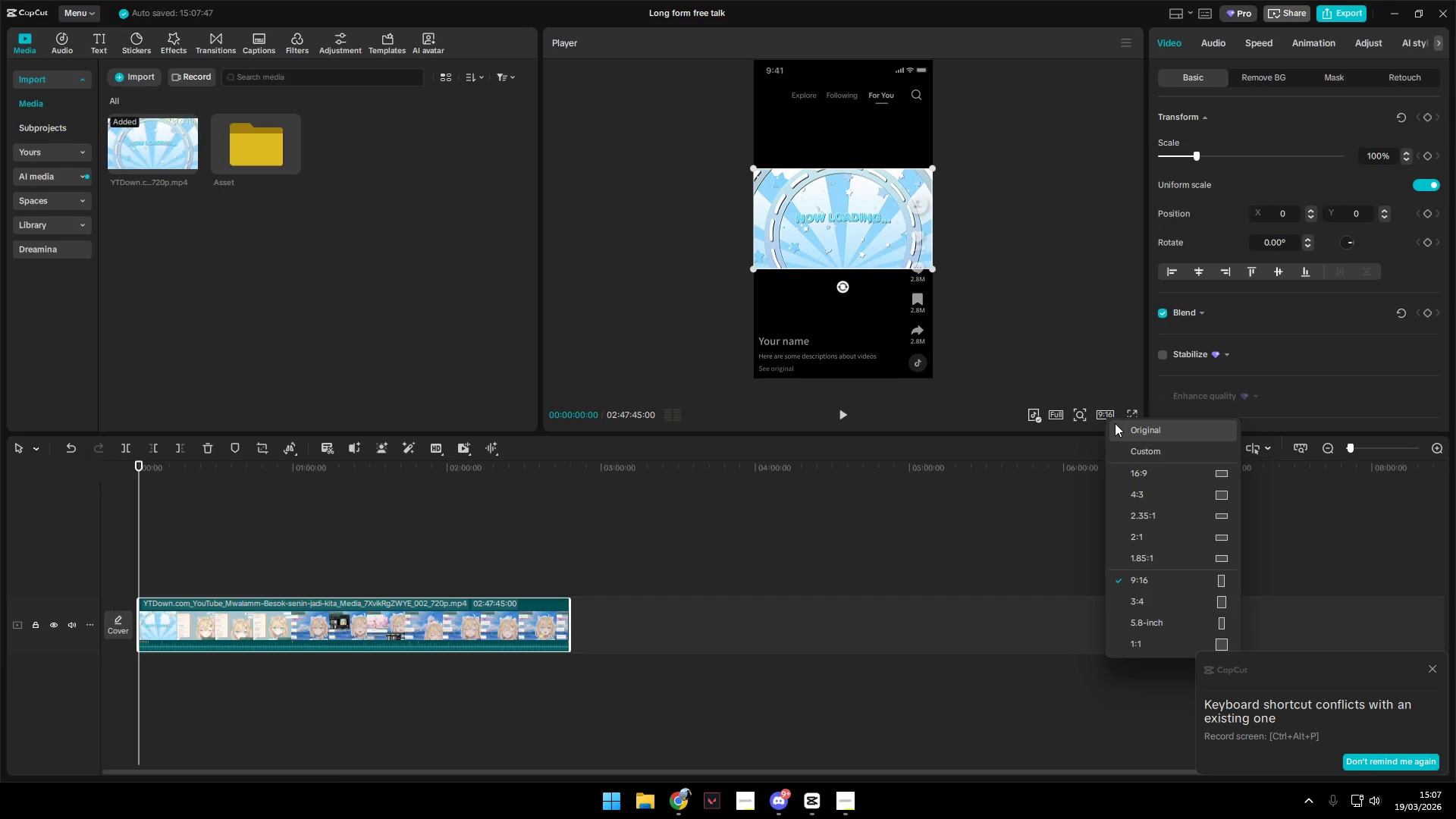 
left_click([1158, 476])
 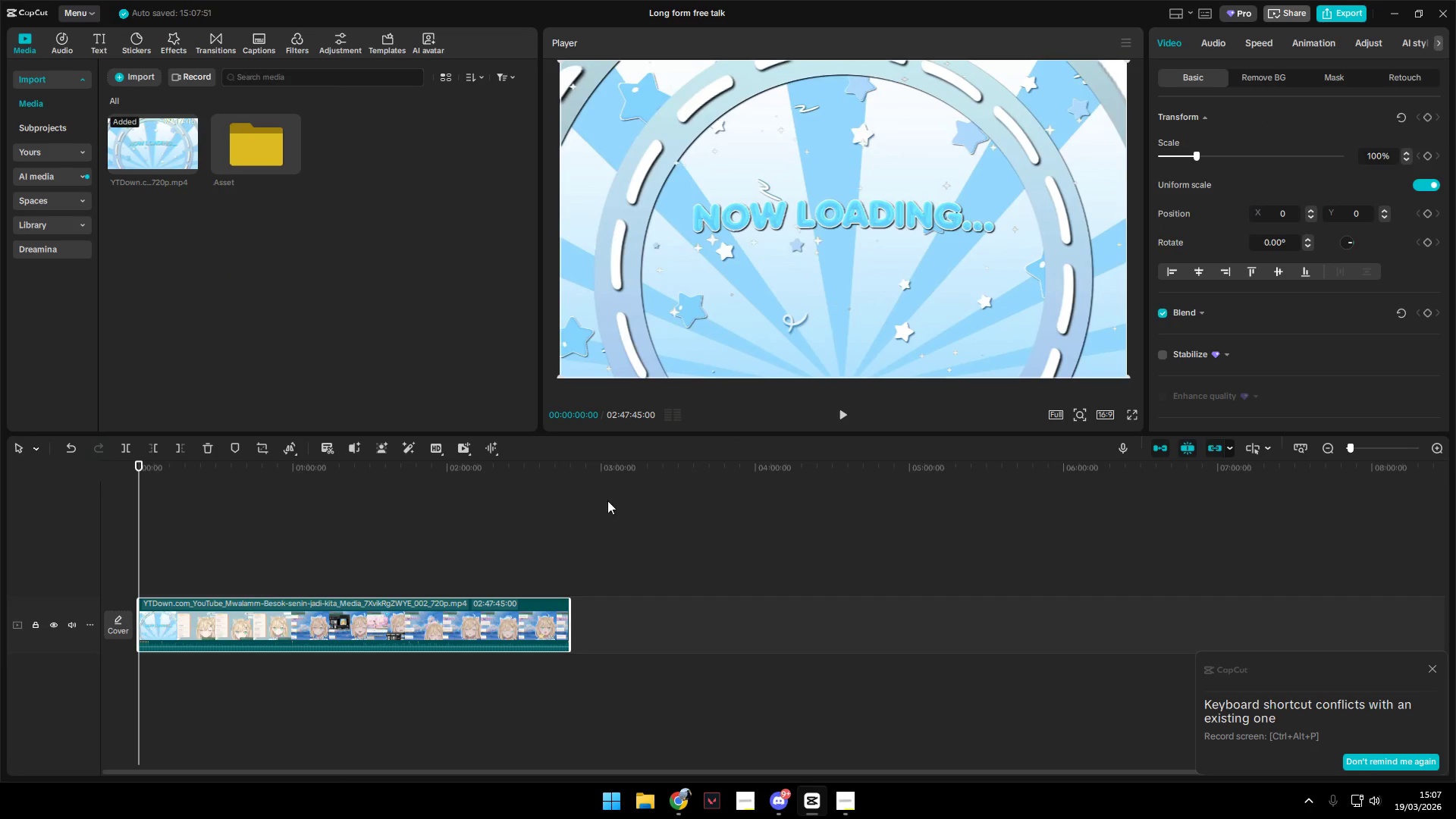 
key(Space)
 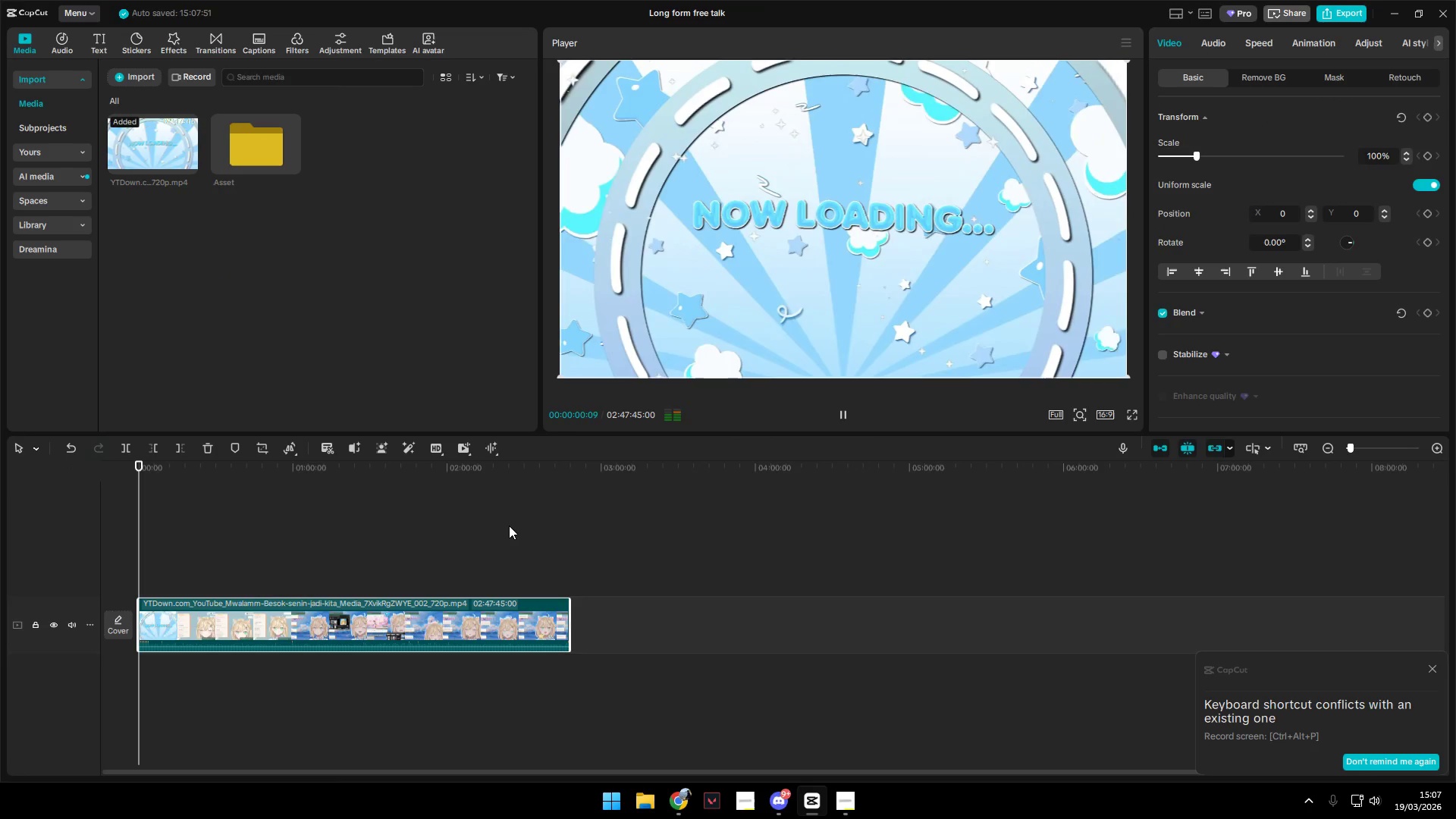 
key(Space)
 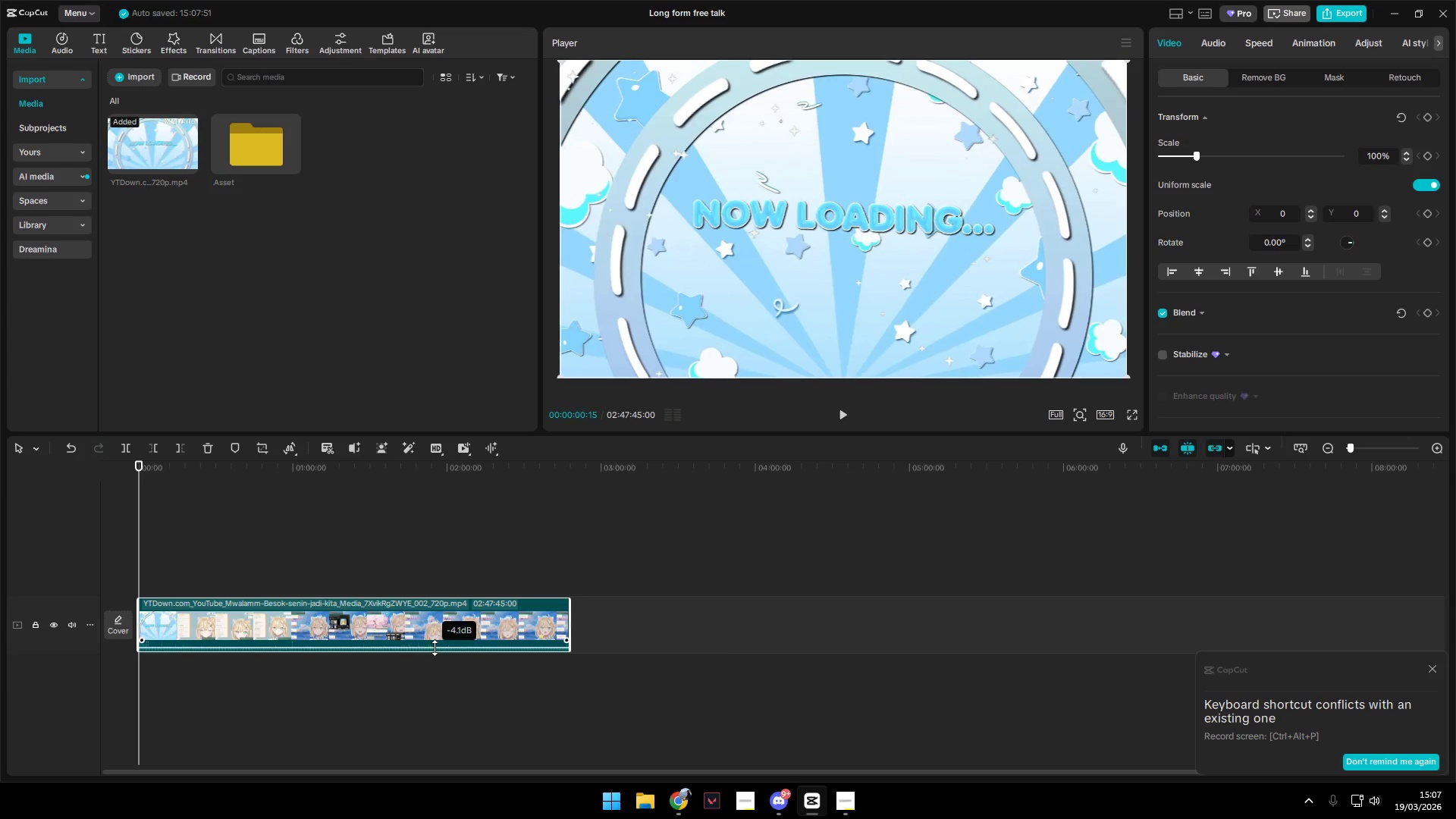 
left_click([784, 803])
 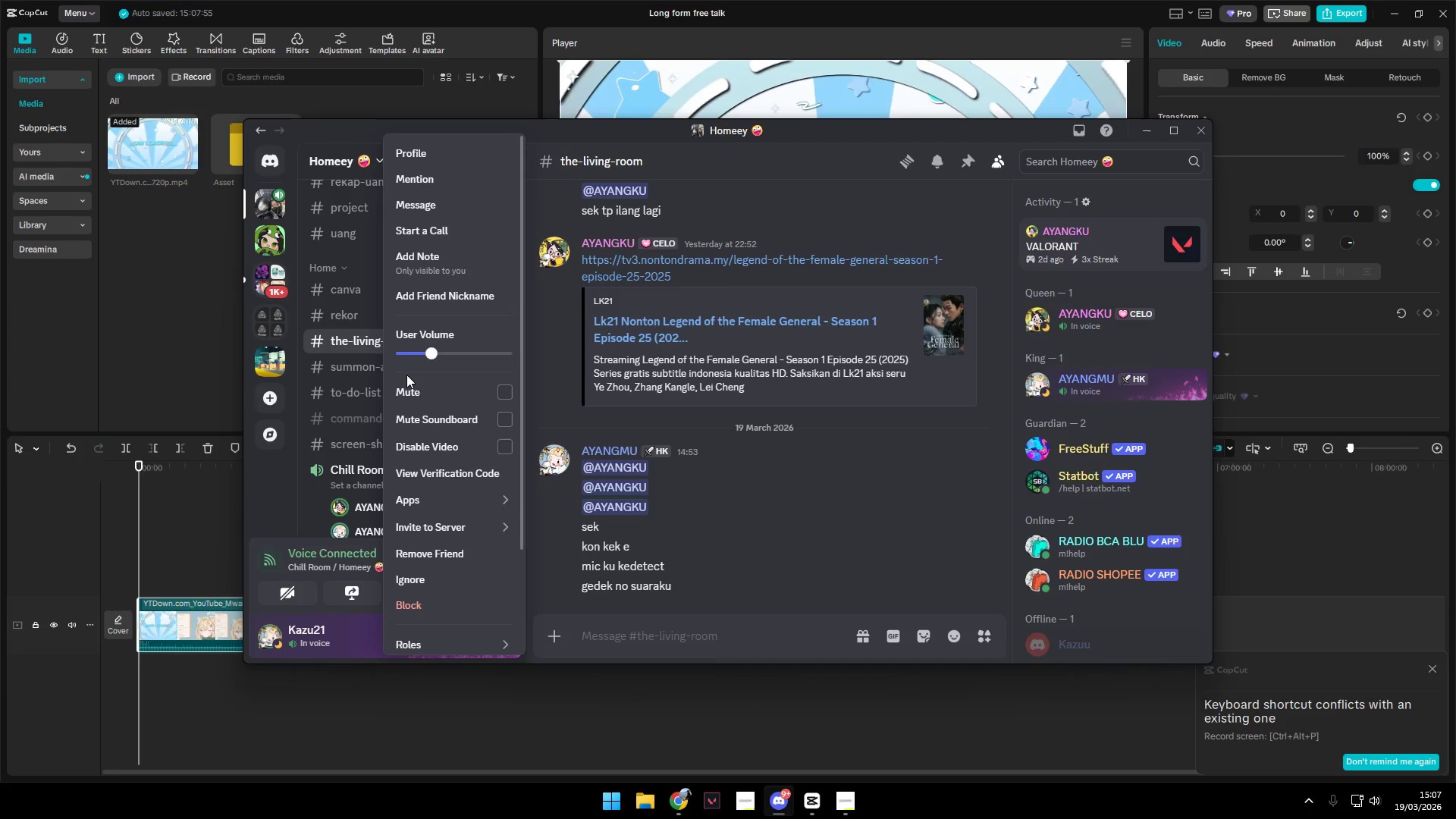 
left_click_drag(start_coordinate=[434, 355], to_coordinate=[447, 355])
 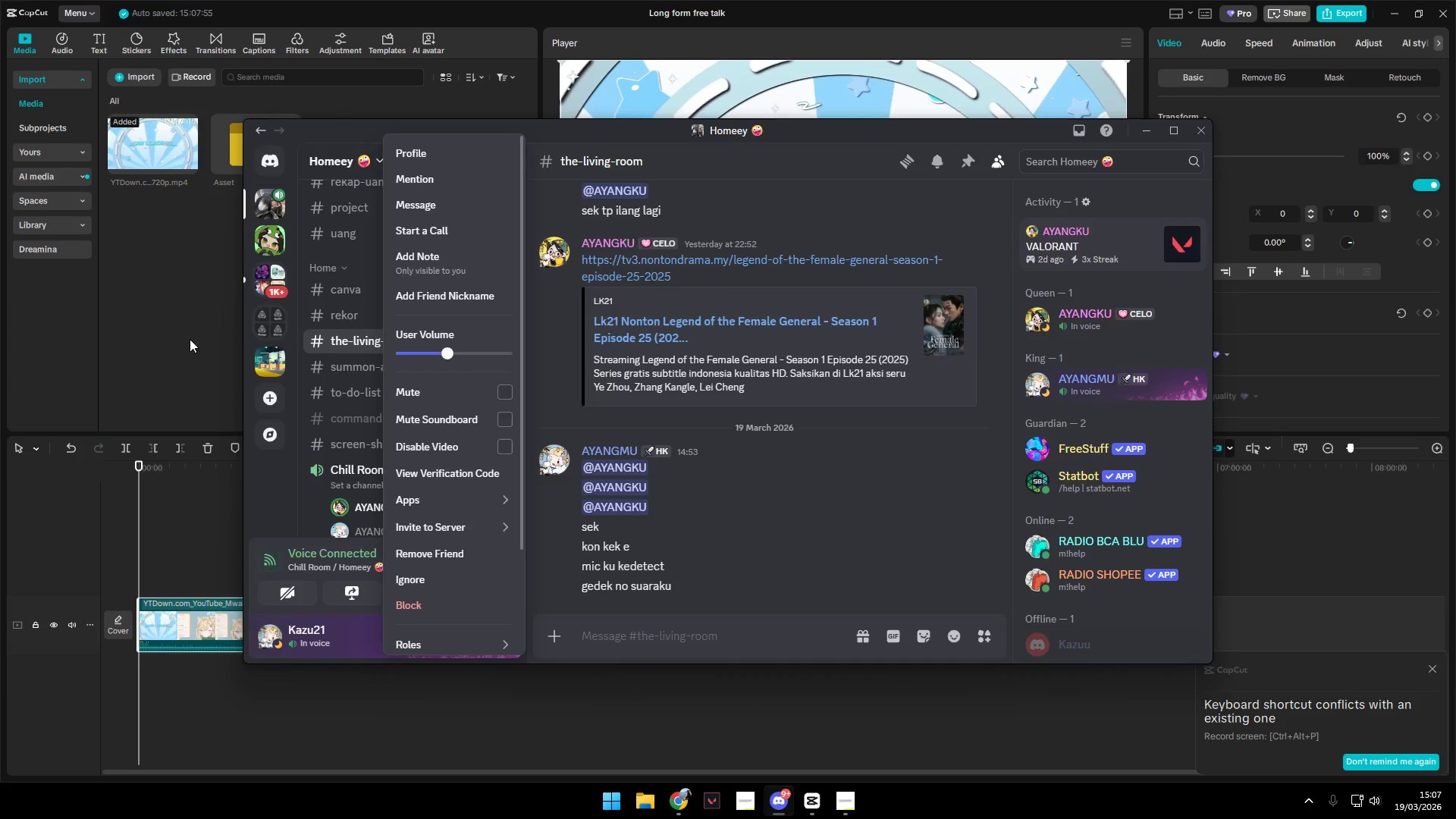 
left_click([164, 333])
 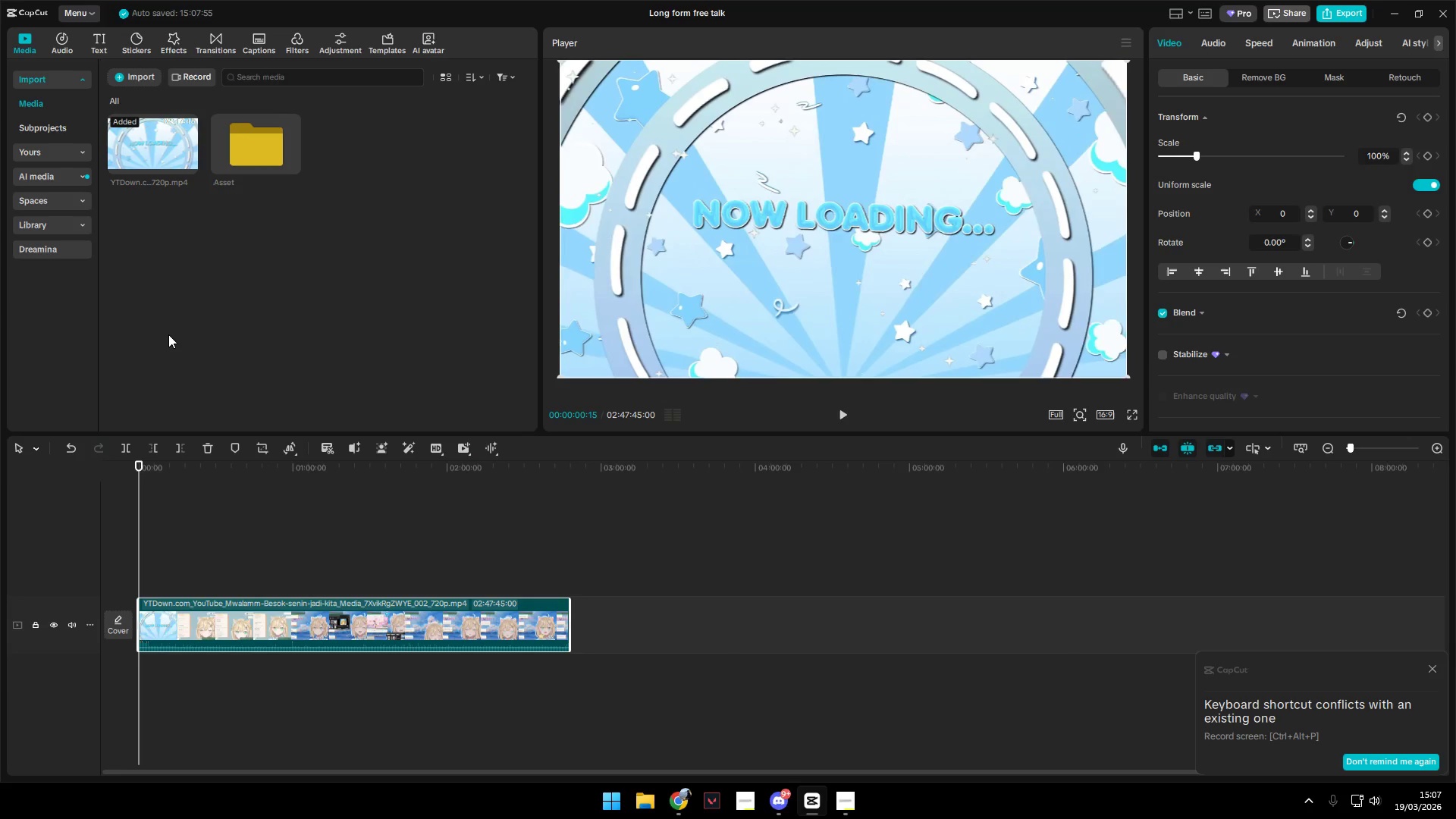 
key(Space)
 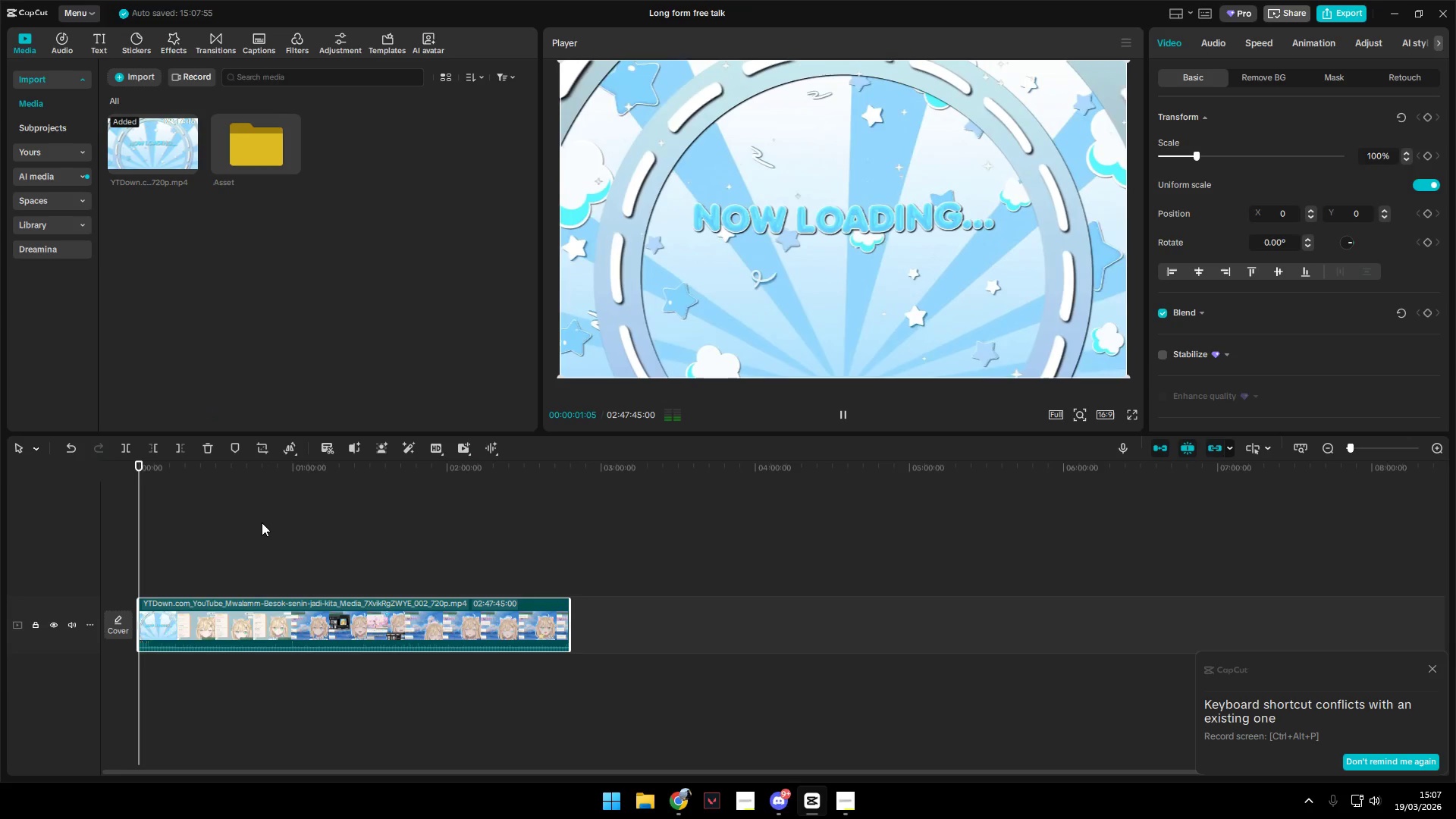 
key(Space)
 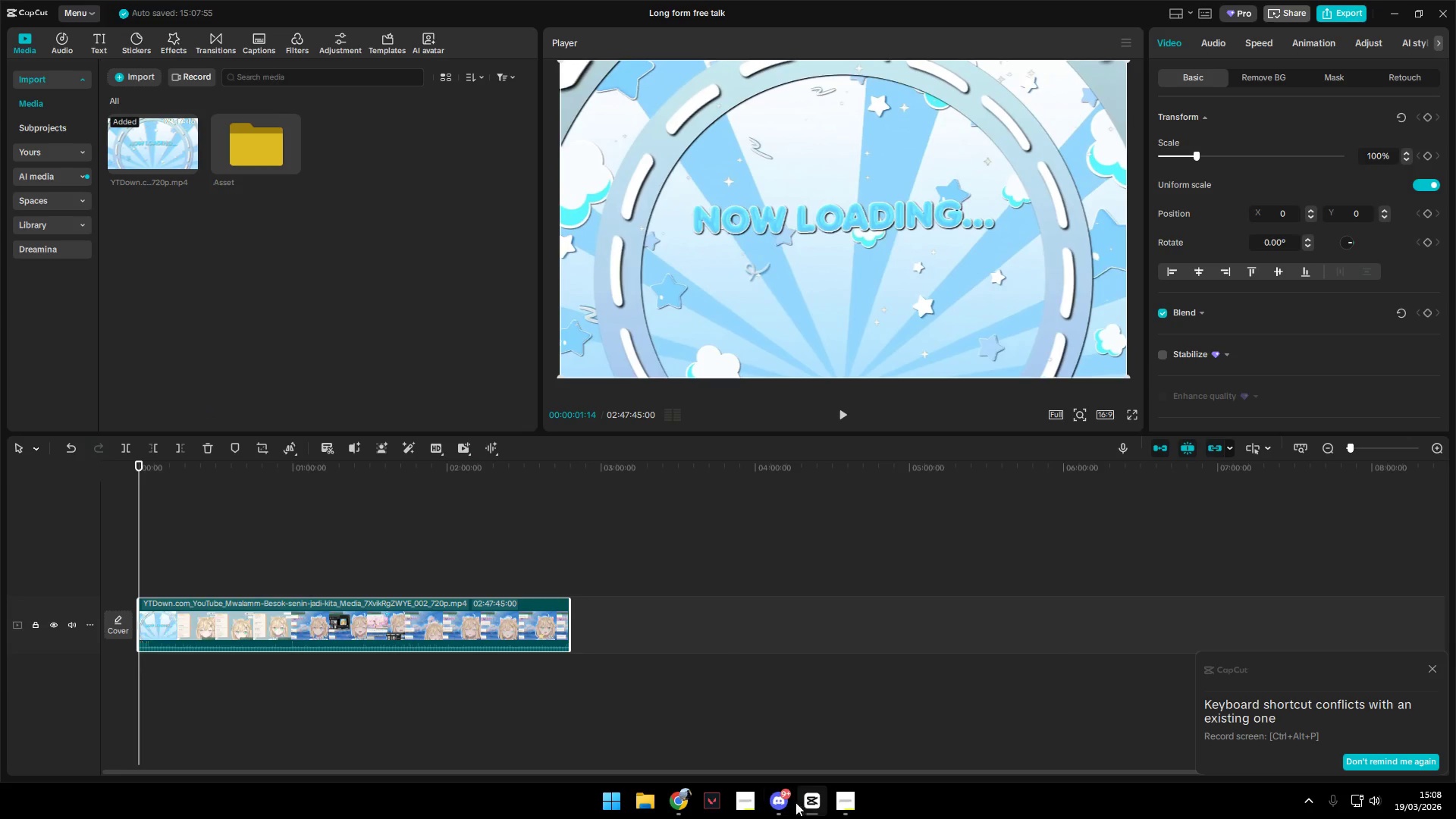 
key(Alt+AltLeft)
 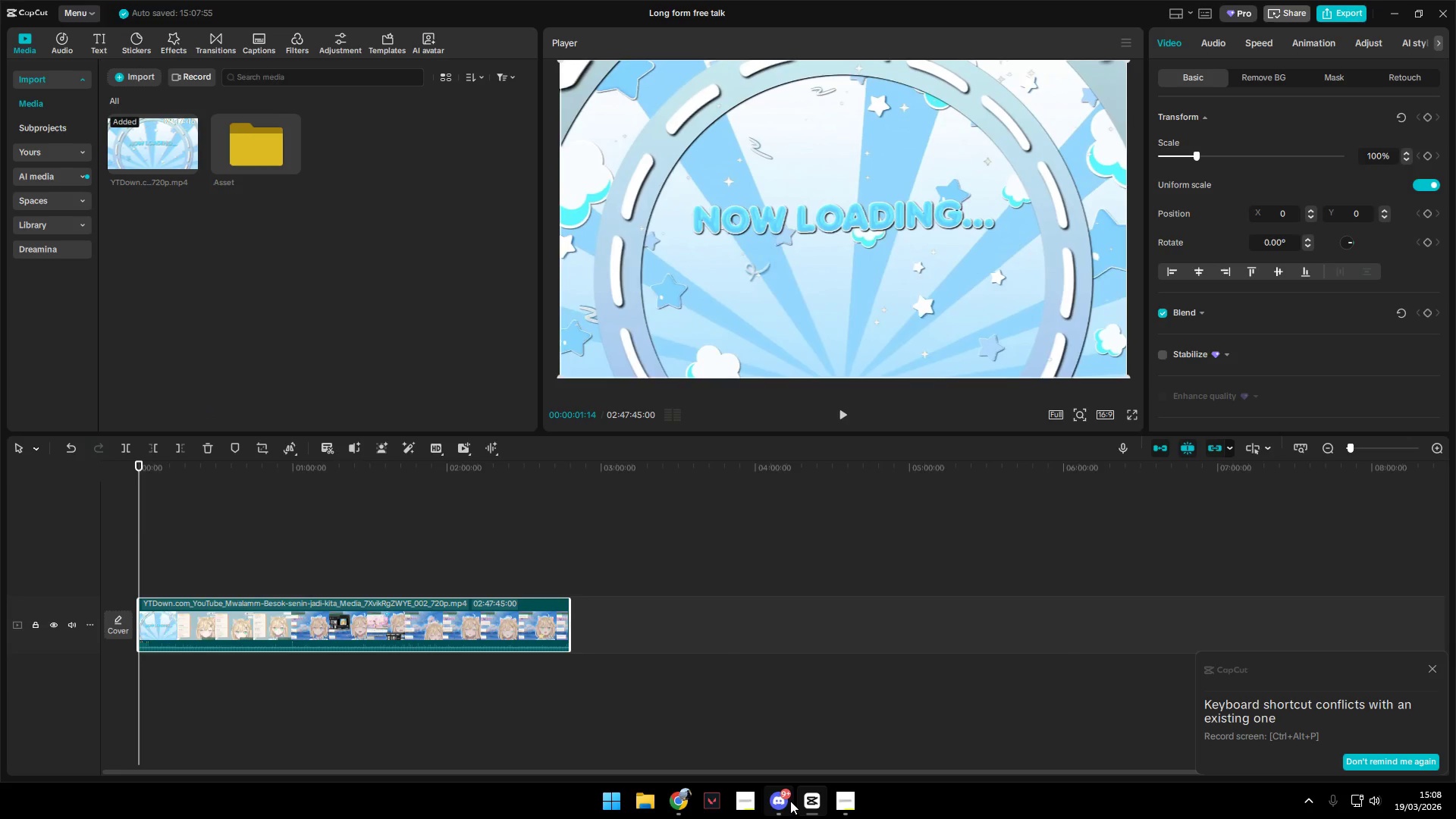 
key(Alt+Tab)
 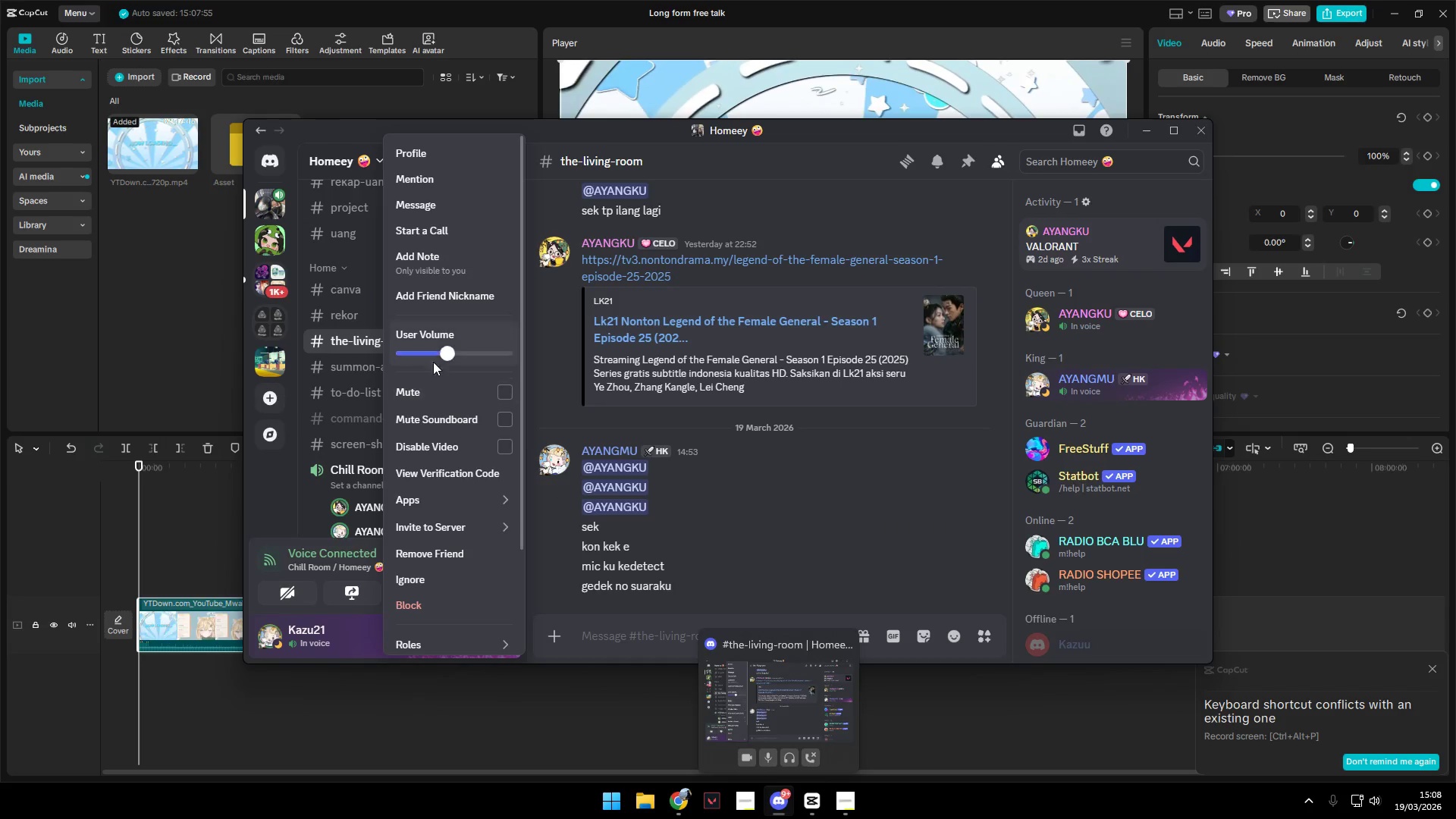 
left_click_drag(start_coordinate=[443, 356], to_coordinate=[455, 356])
 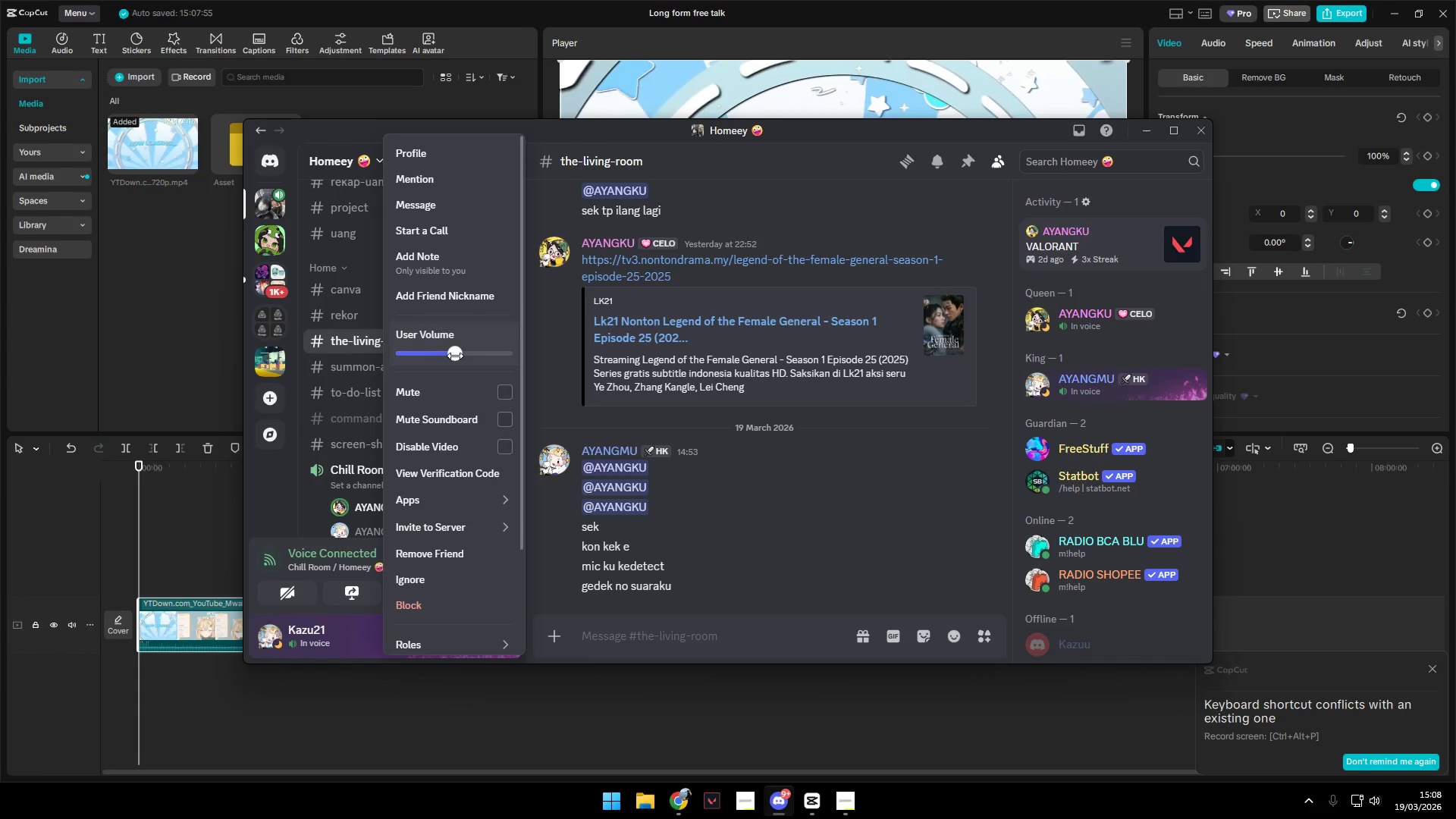 
key(Alt+AltLeft)
 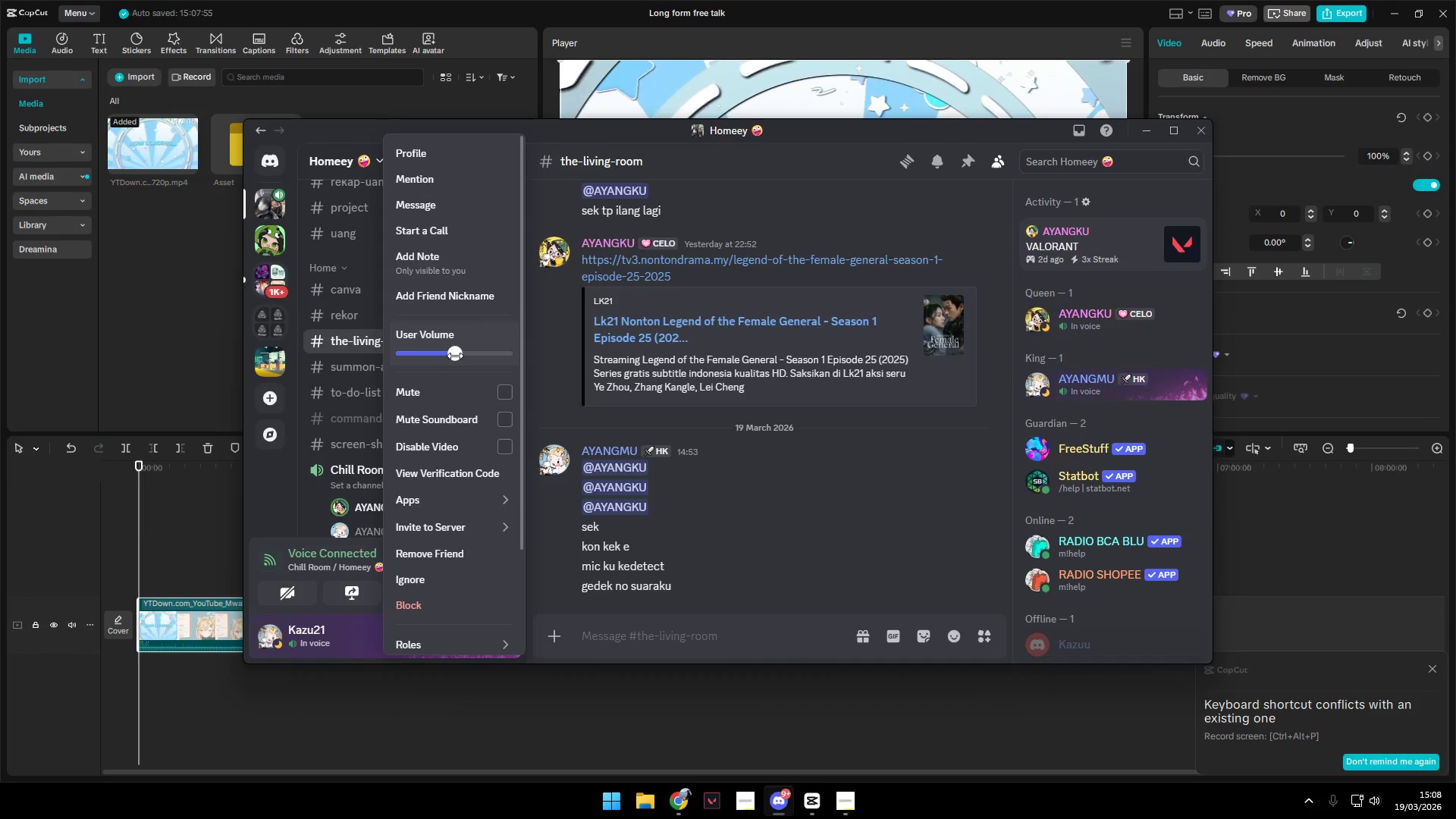 
key(Alt+Tab)
 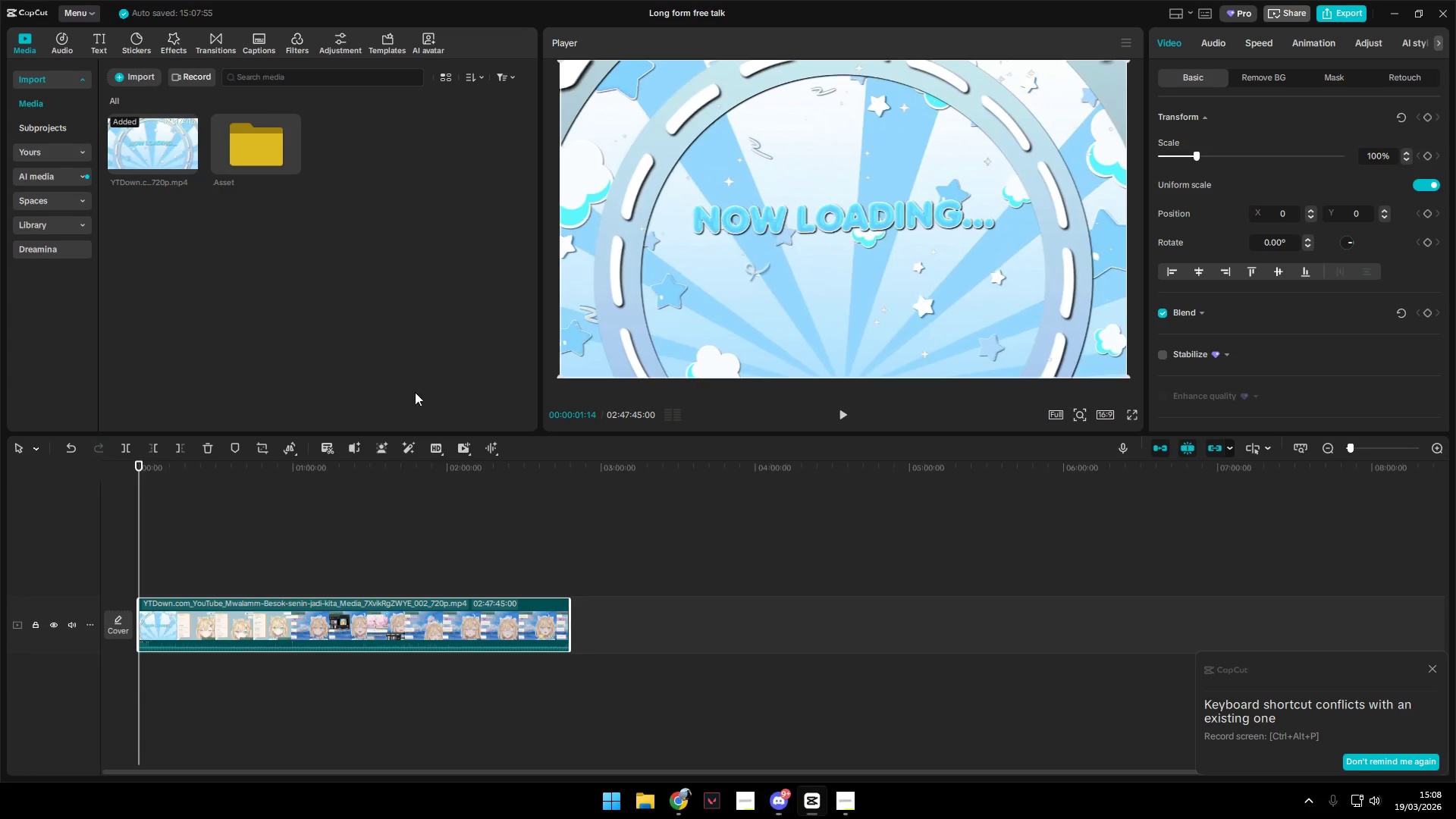 
key(Space)
 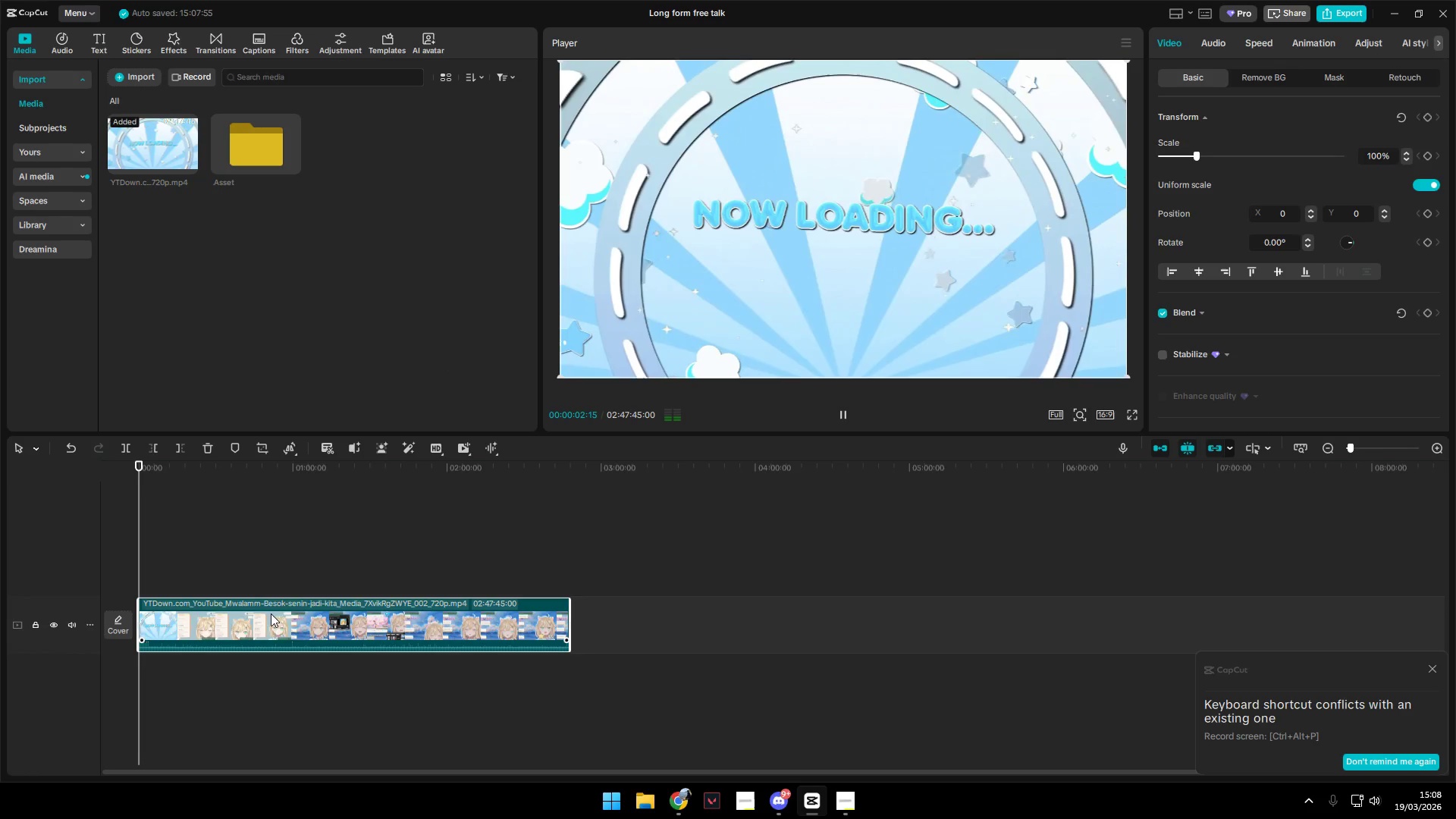 
key(Space)
 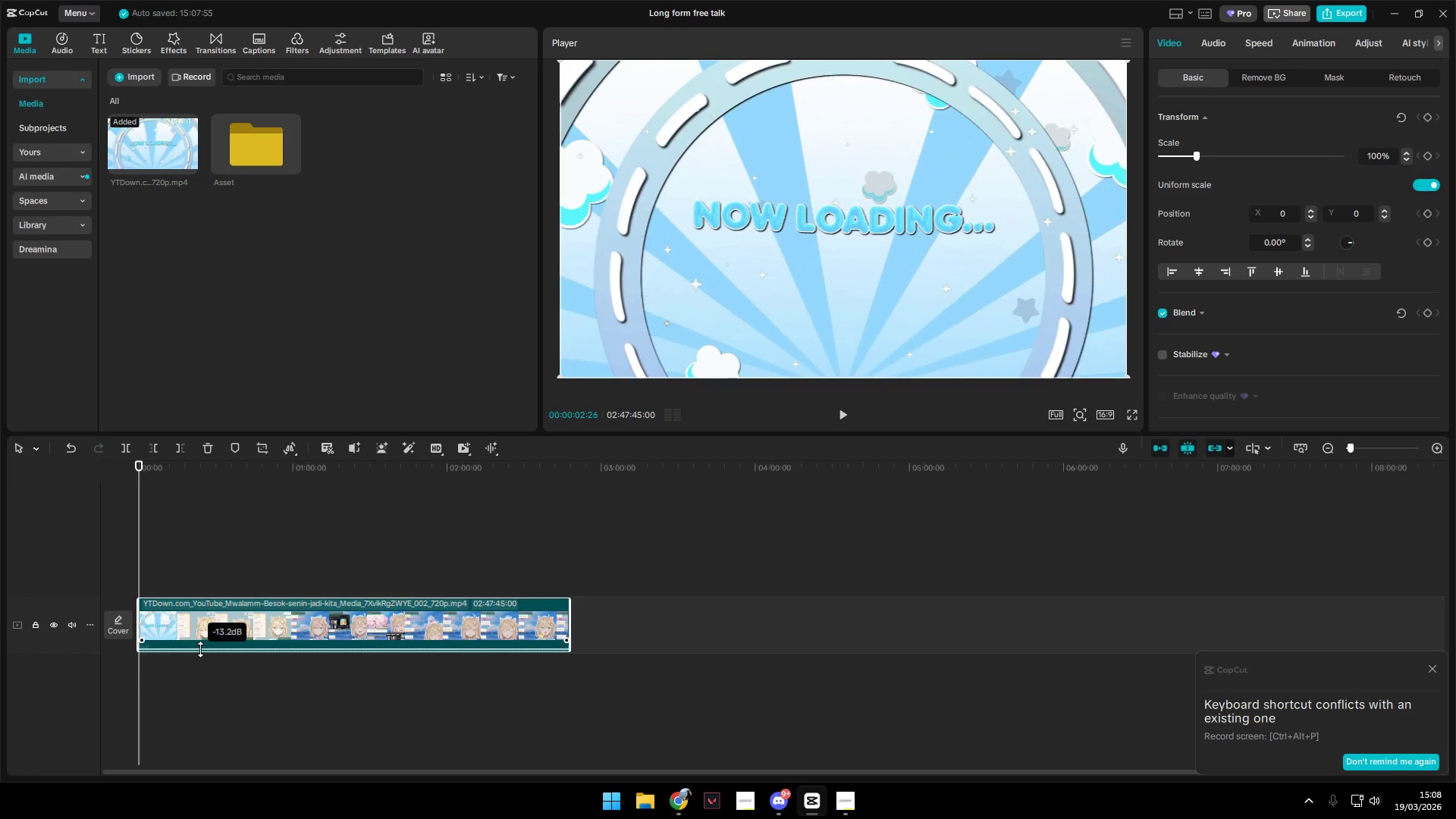 
key(Space)
 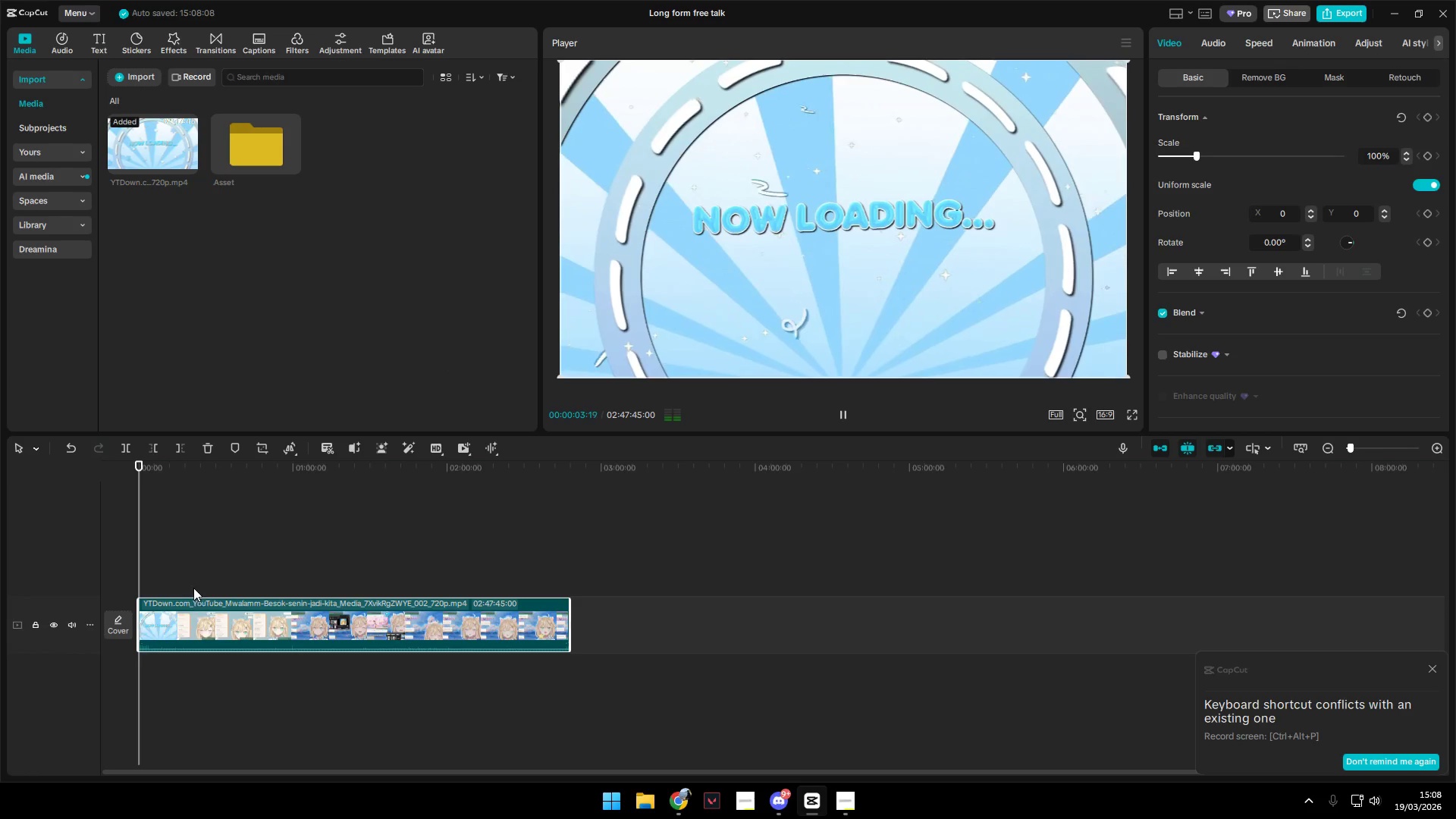 
key(Space)
 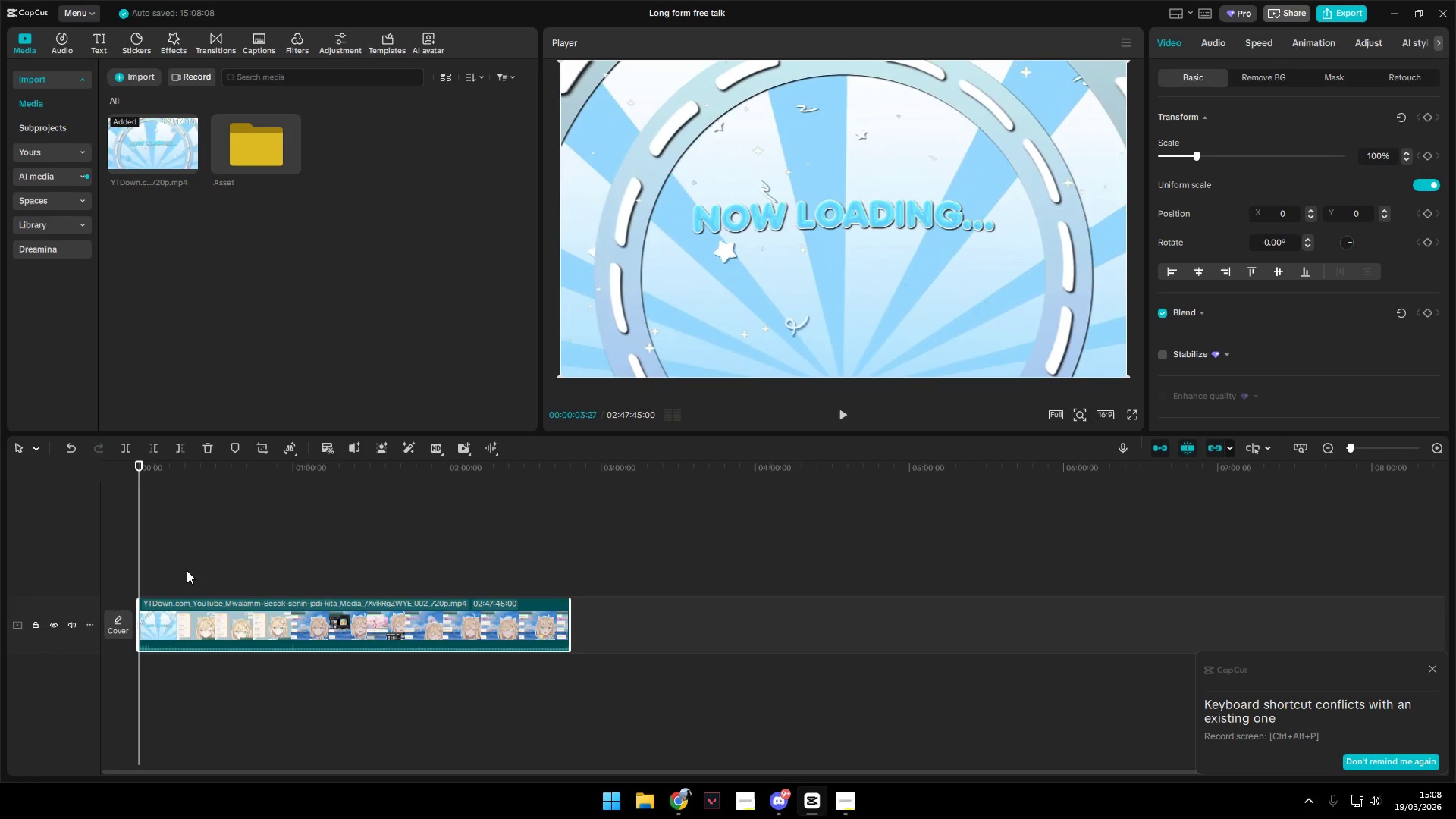 
wait(8.69)
 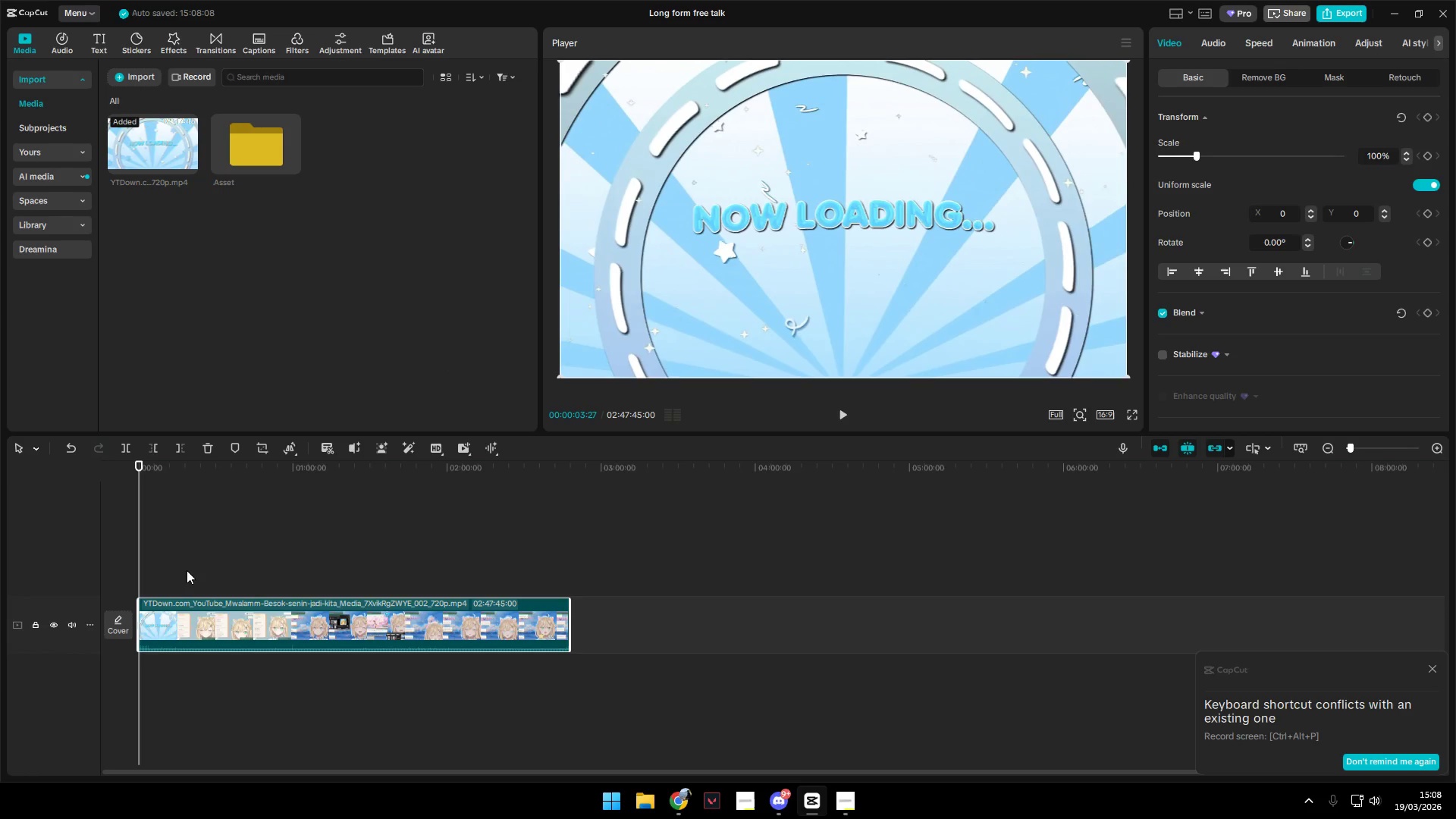 
left_click([288, 597])
 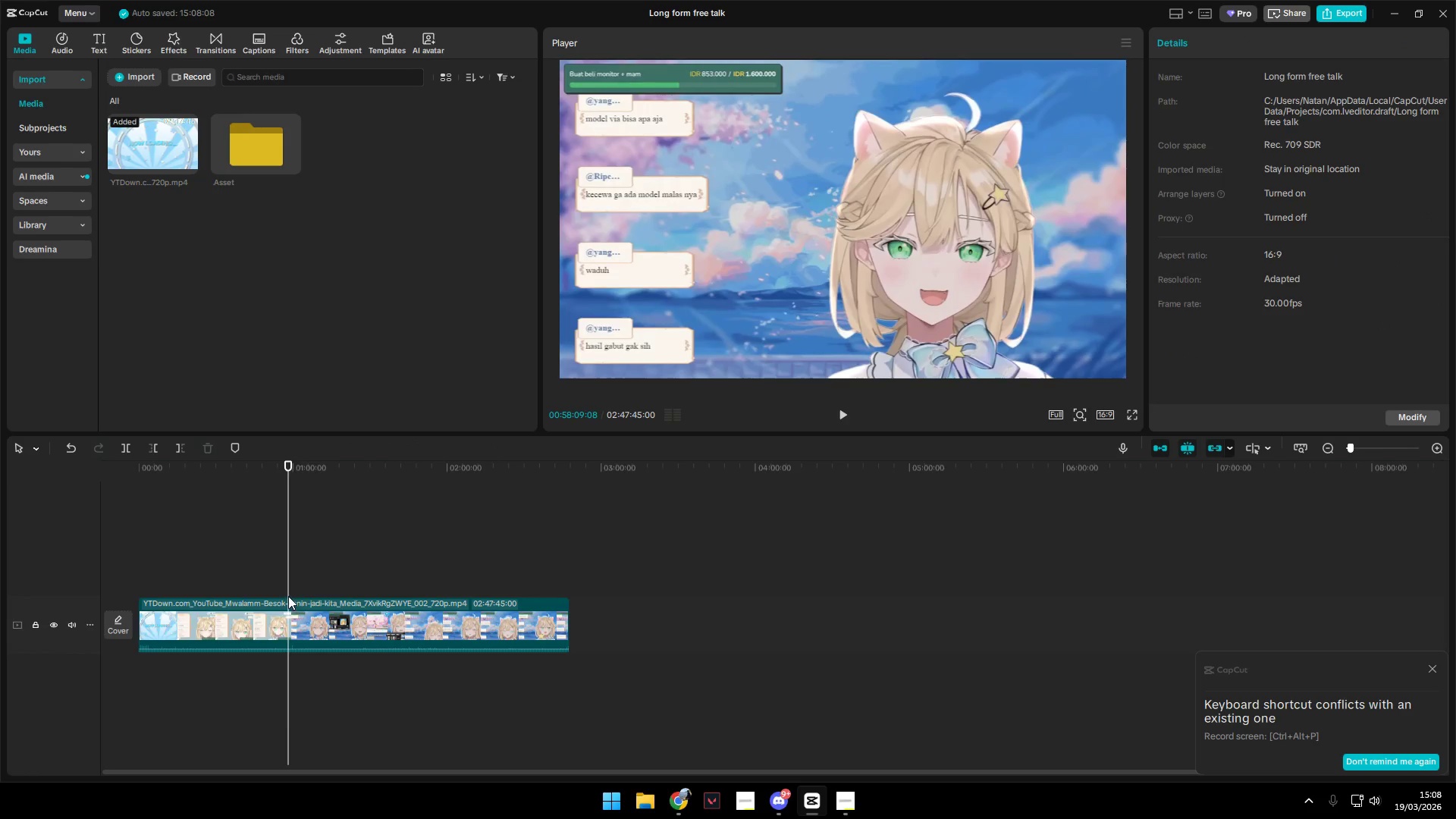 
key(Space)
 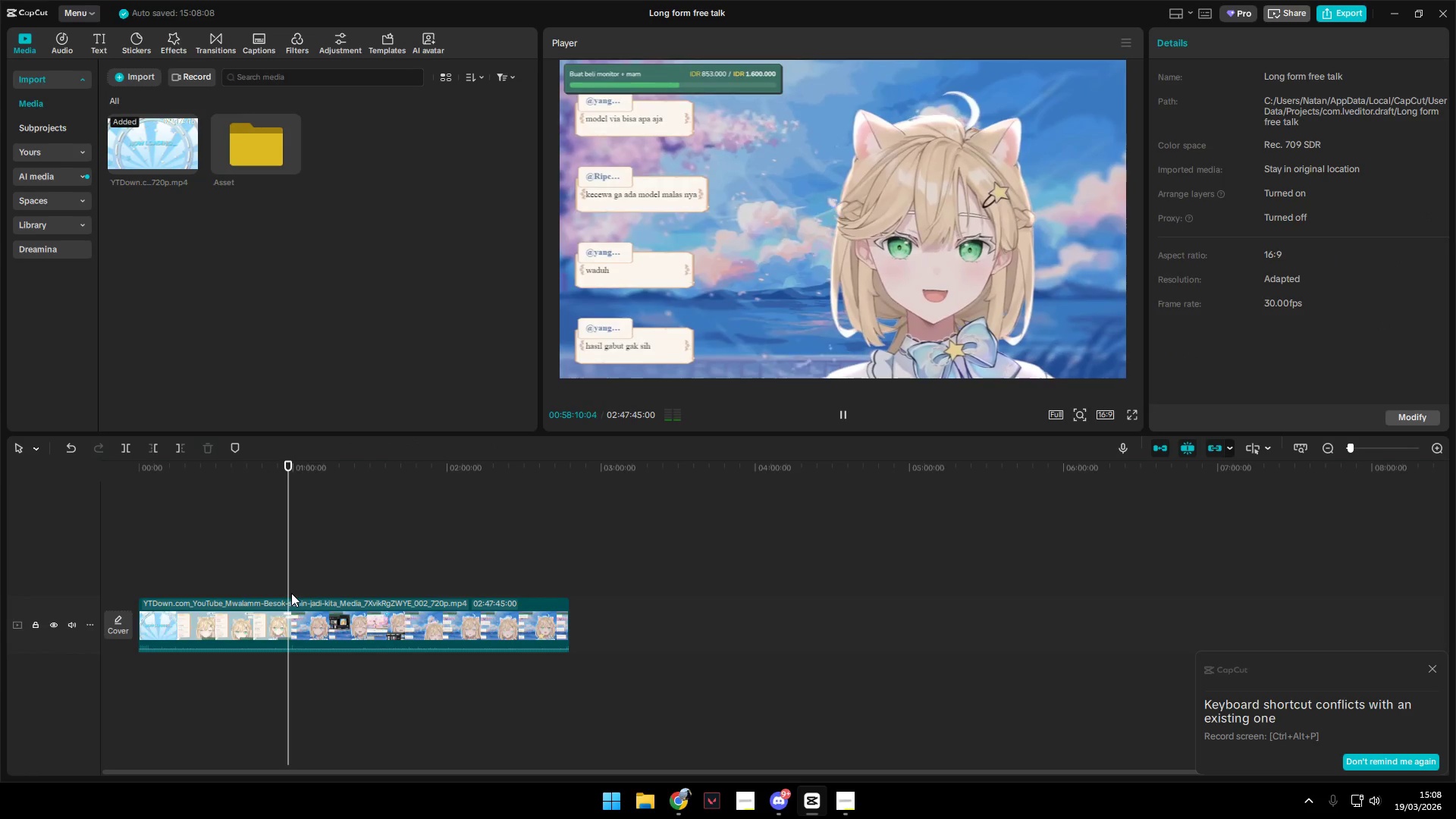 
key(Space)
 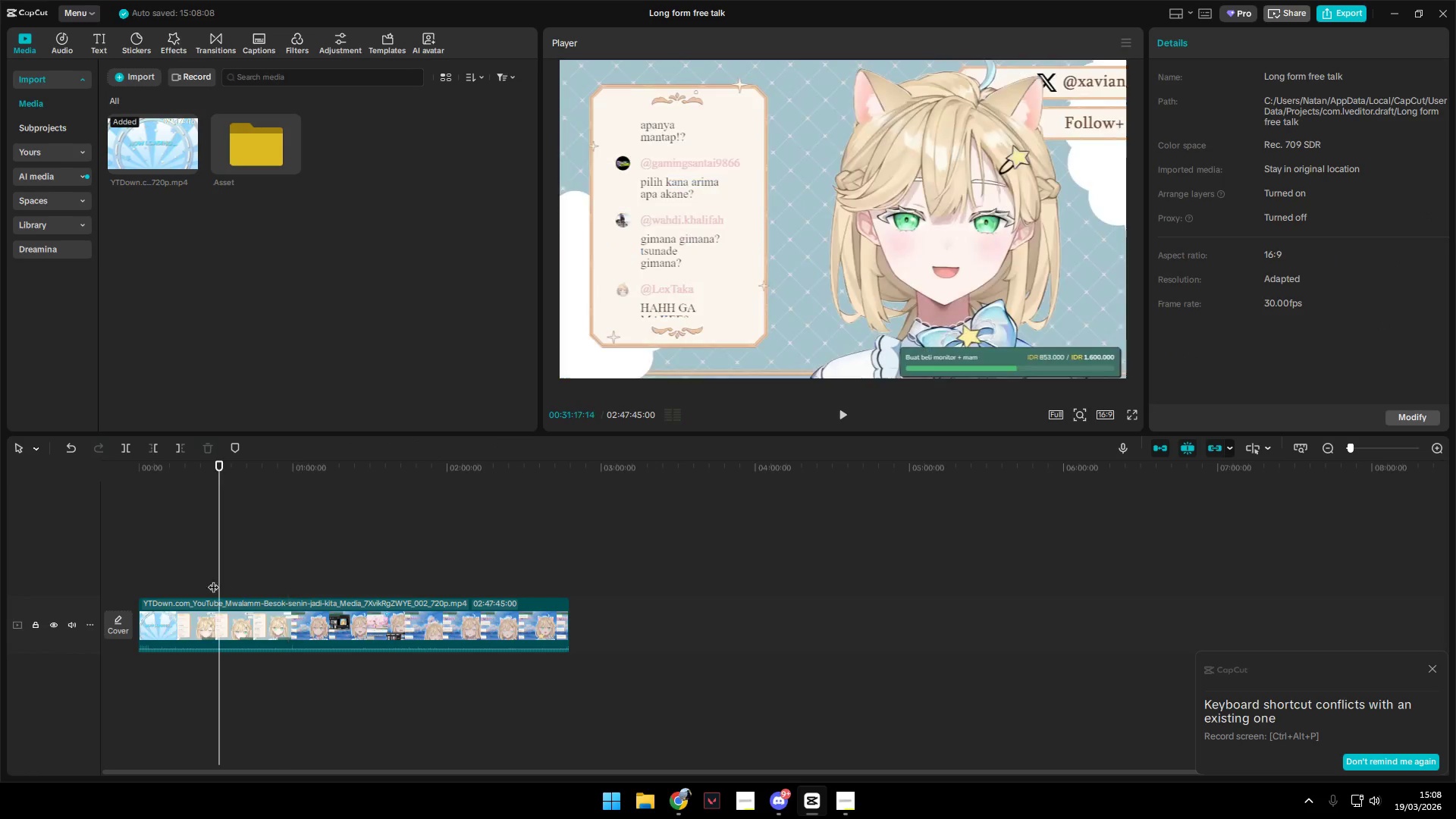 
double_click([199, 578])
 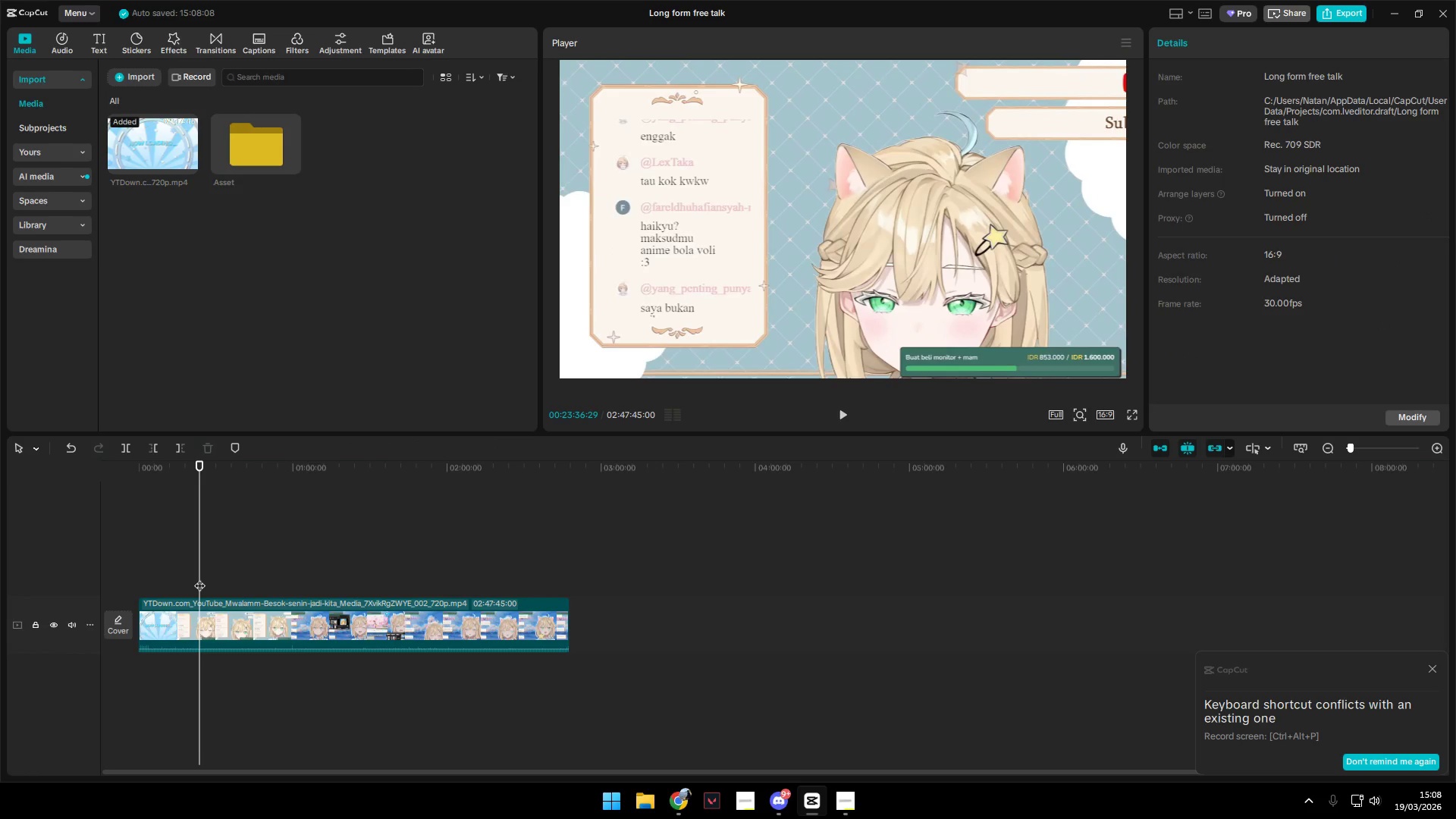 
key(Space)
 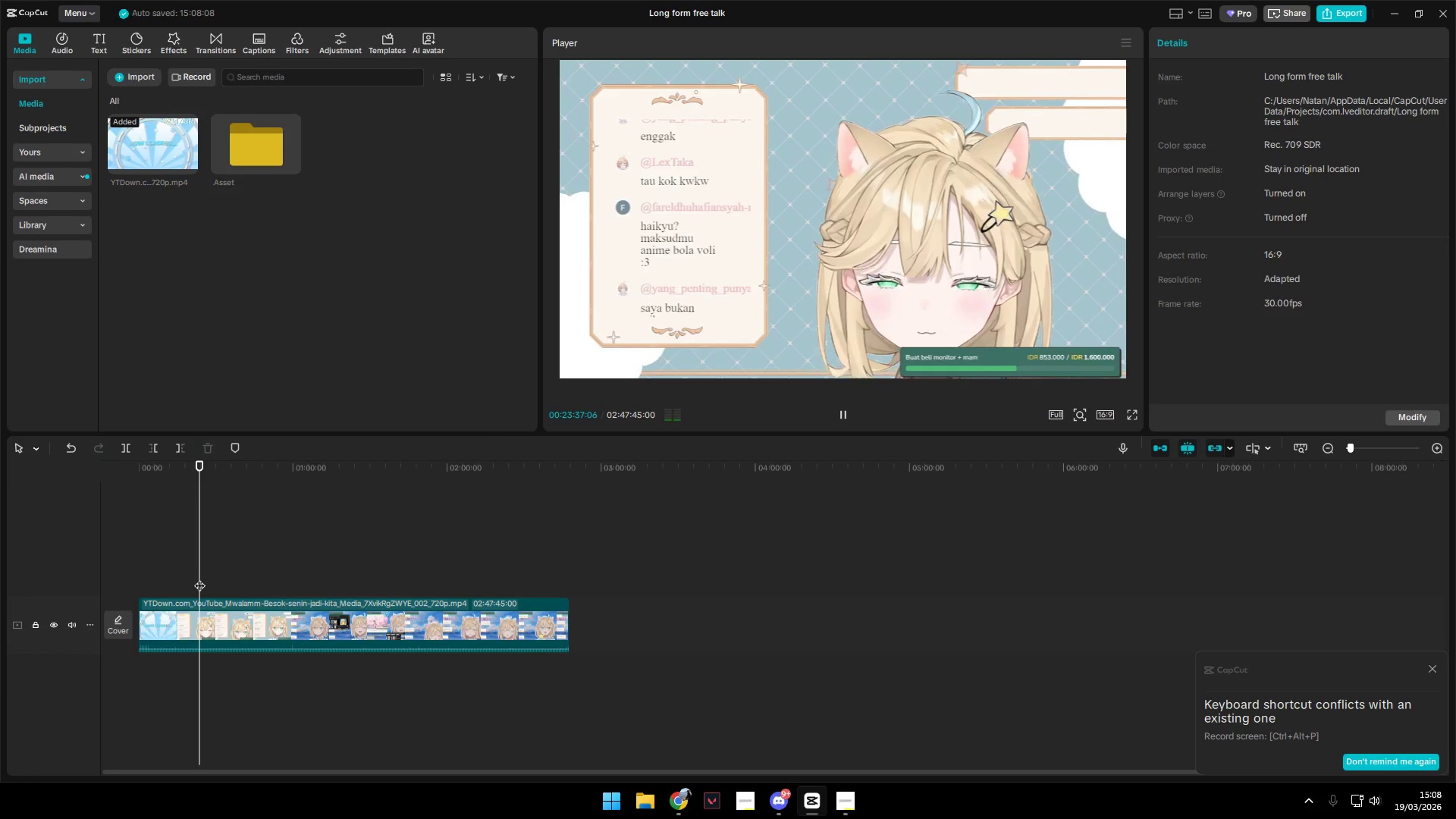 
key(Space)
 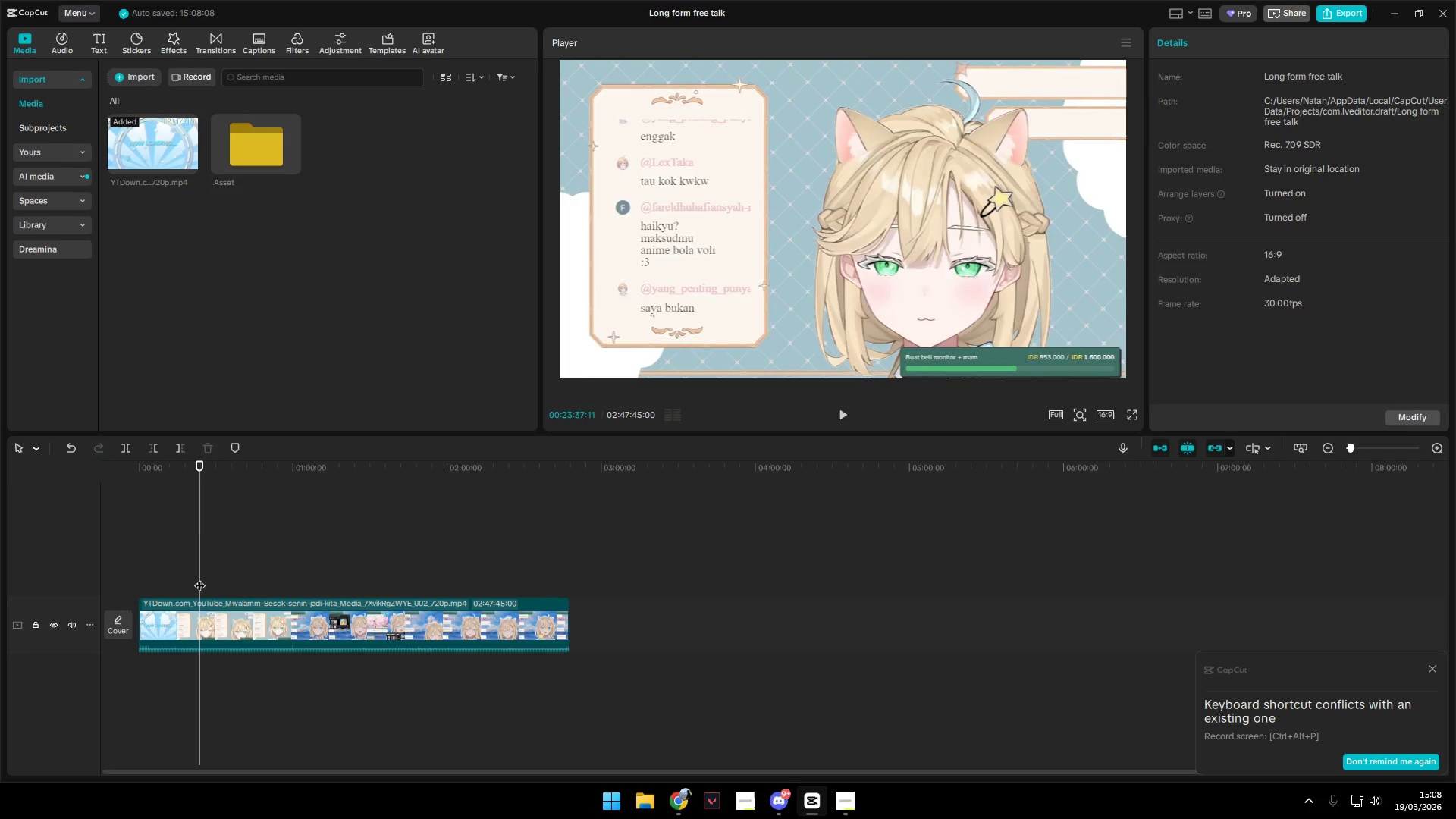 
key(Alt+Tab)
 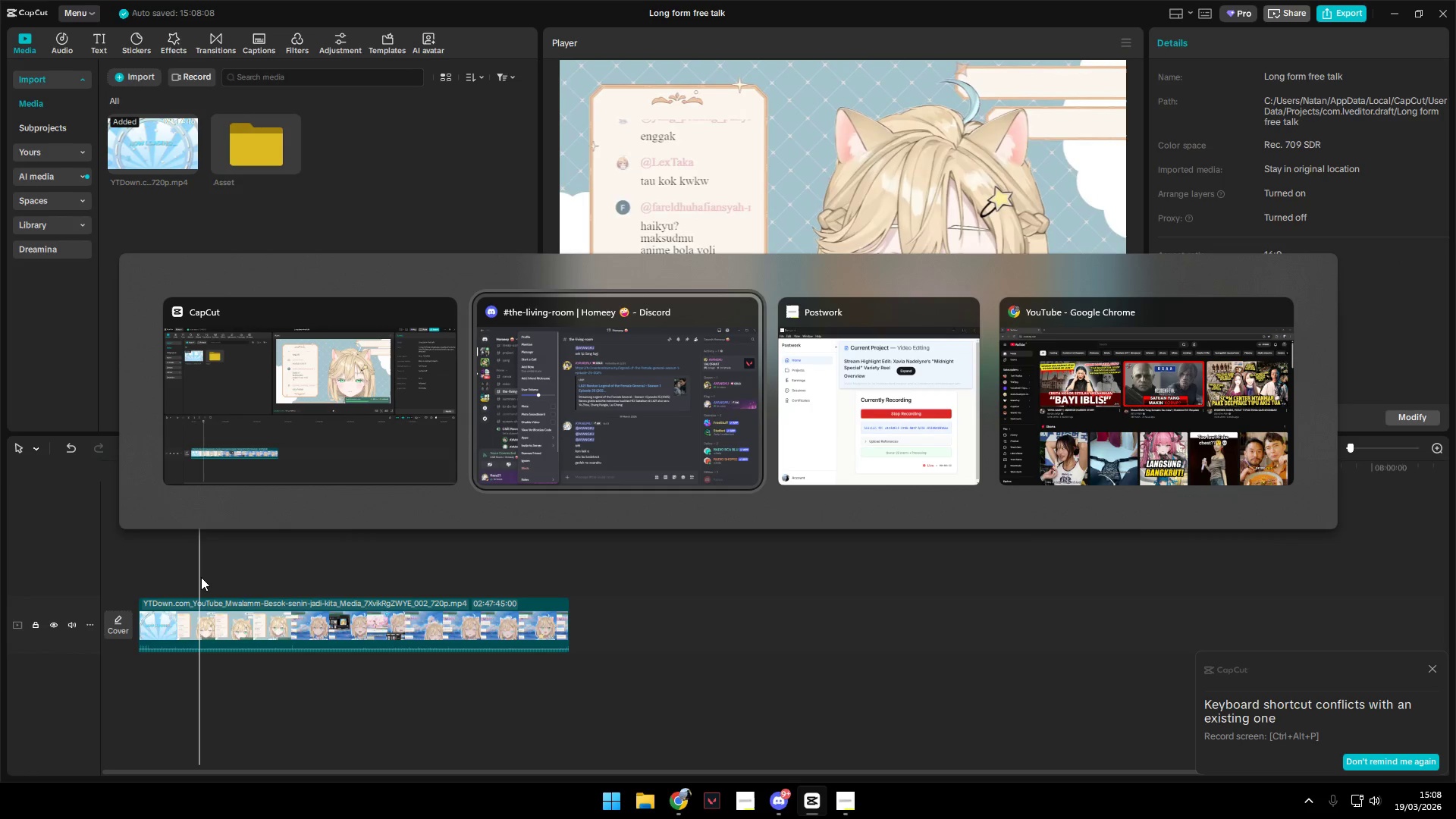 
key(Alt+Tab)